 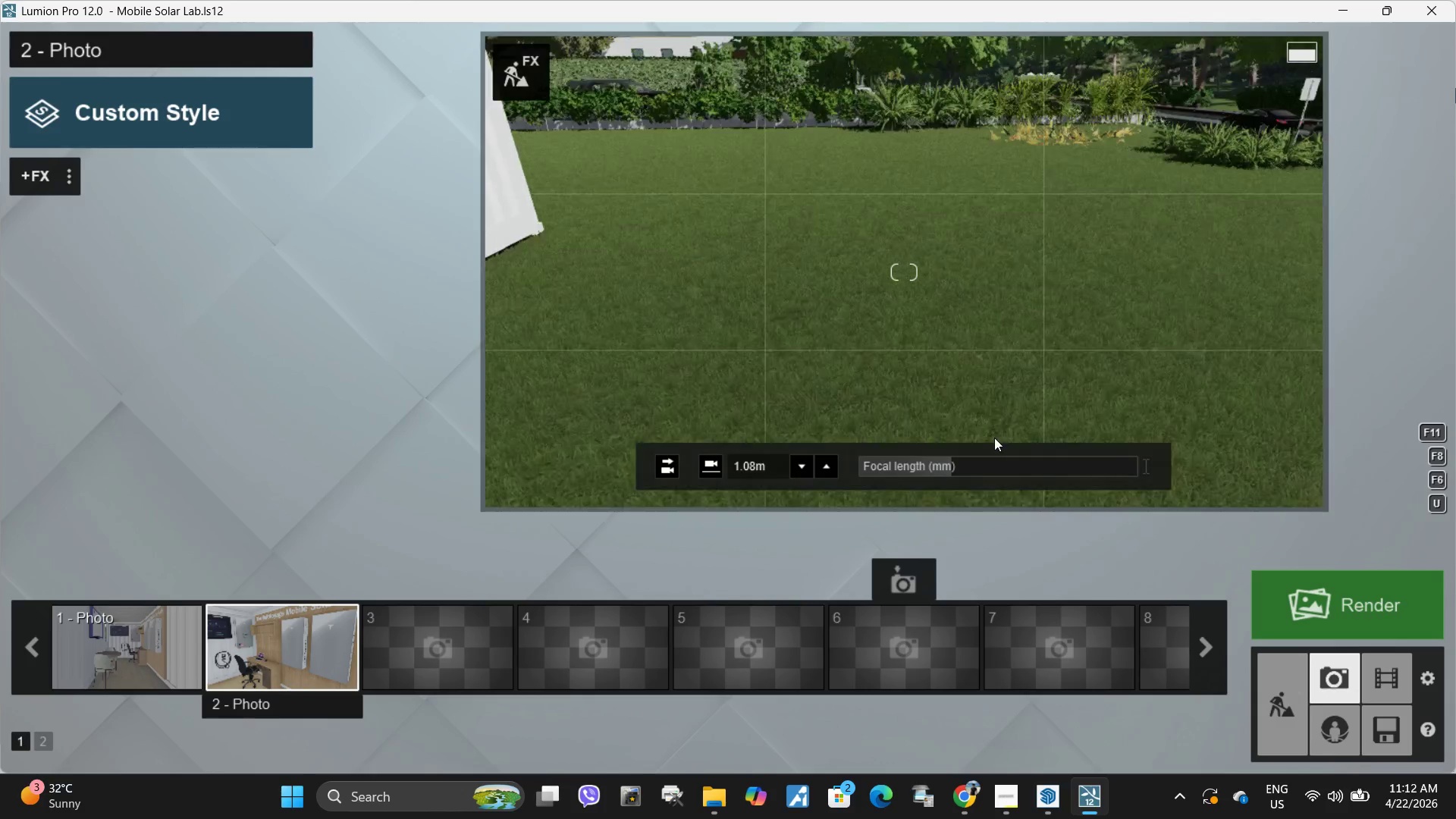 
hold_key(key=Q, duration=0.5)
 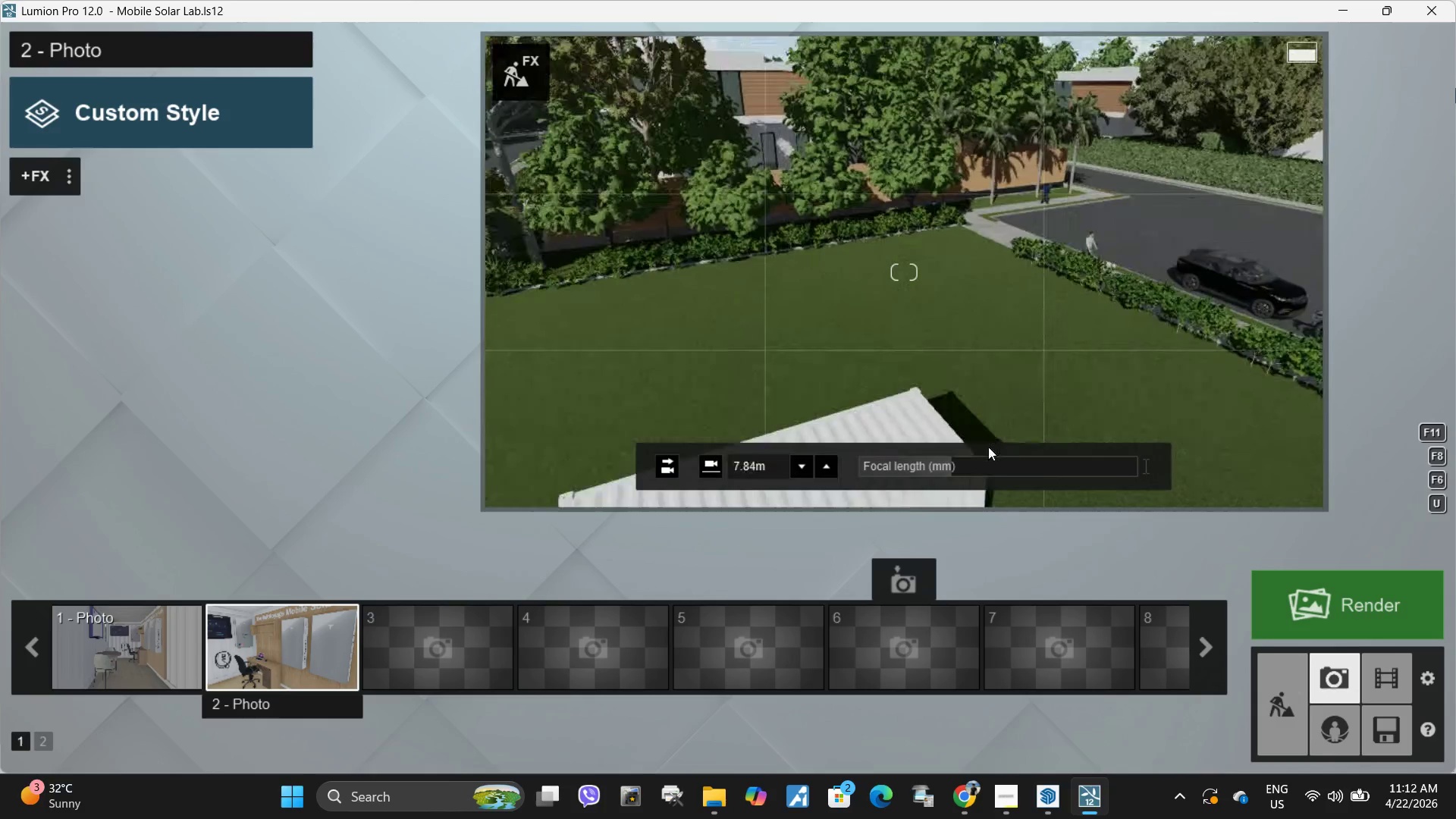 
type(AAEWWQ)
 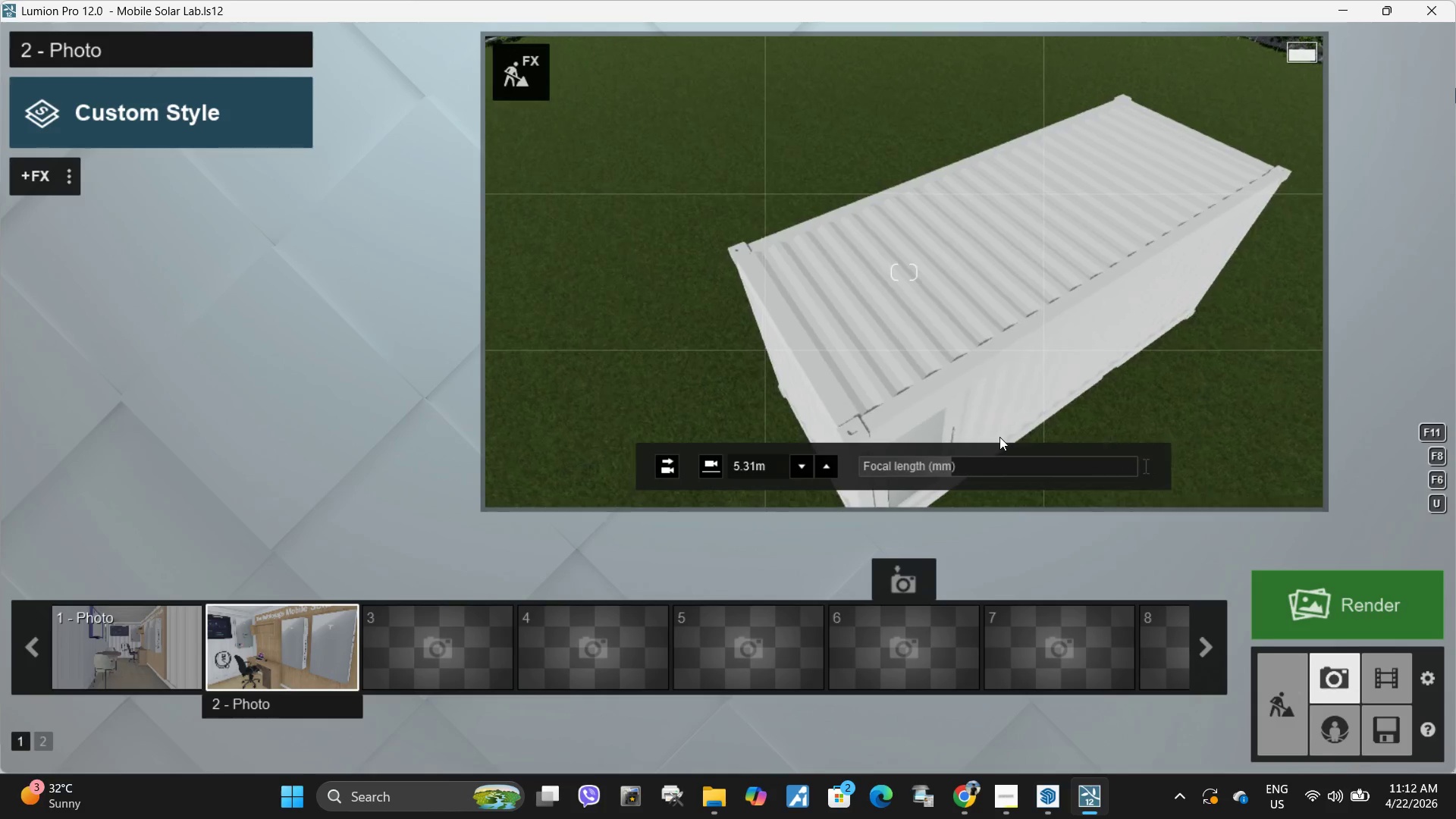 
type(AAWQDQADDADS)
 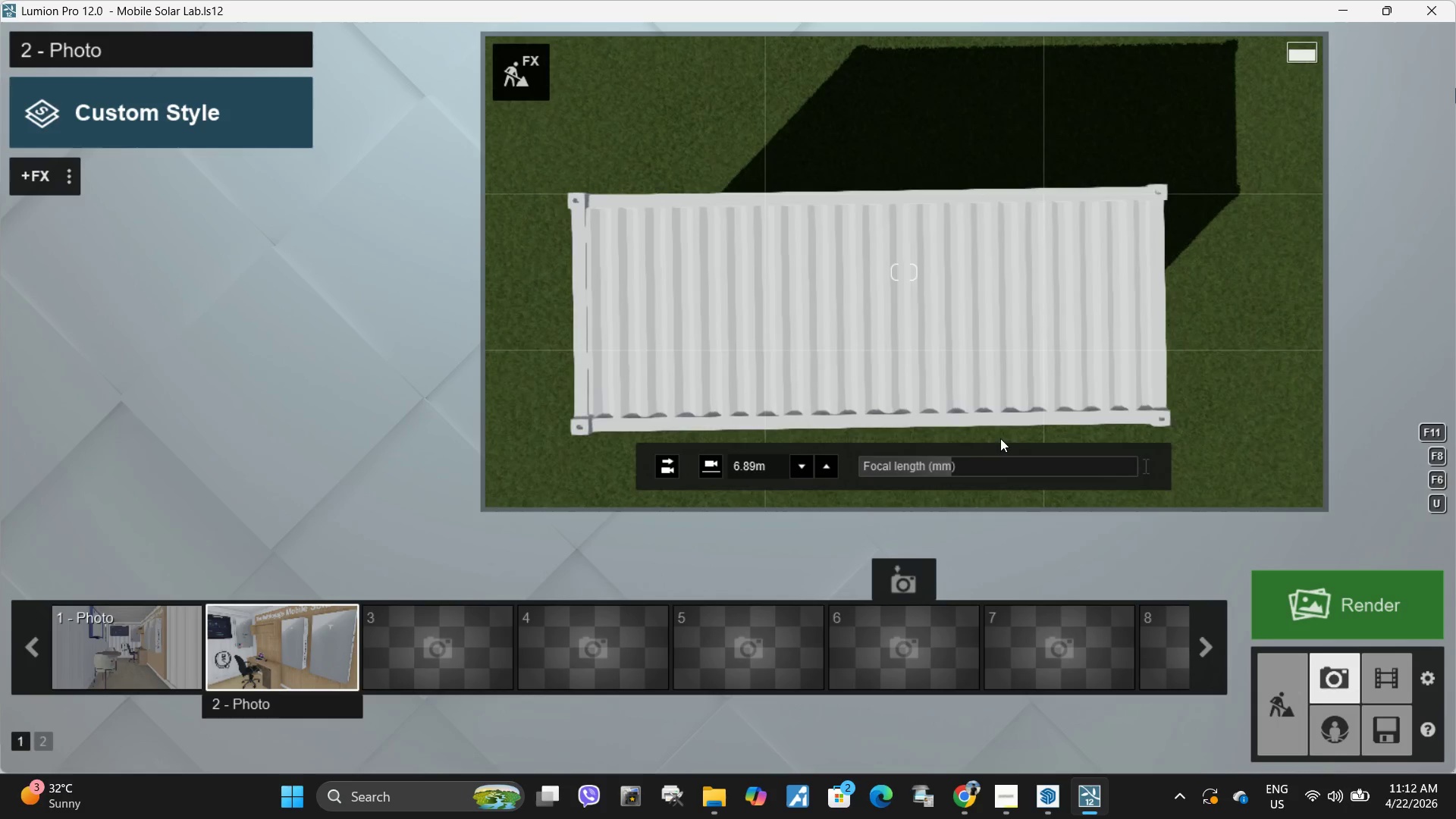 
type(EQADADDEEQEQEQ)
 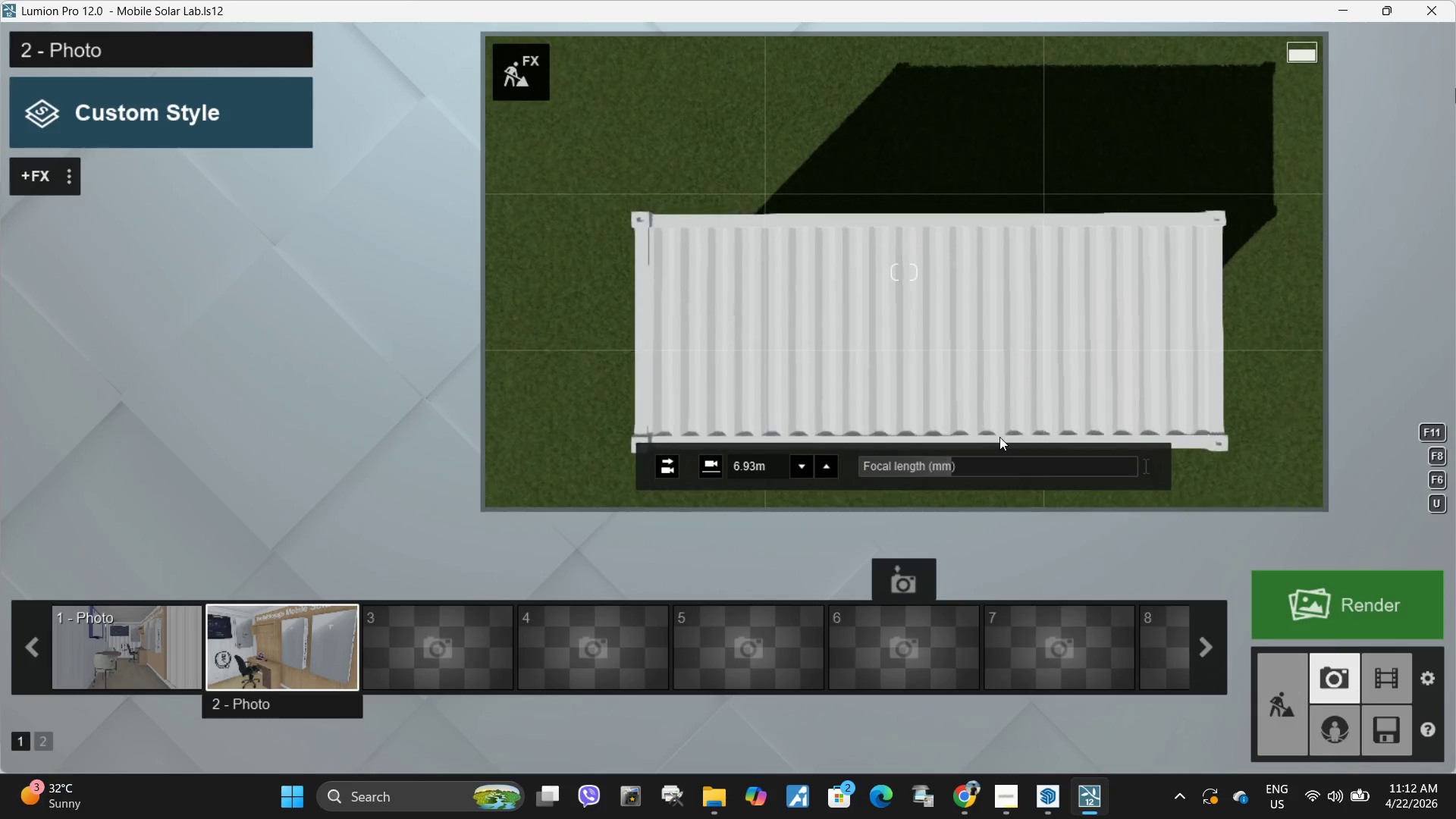 
type(DA)
 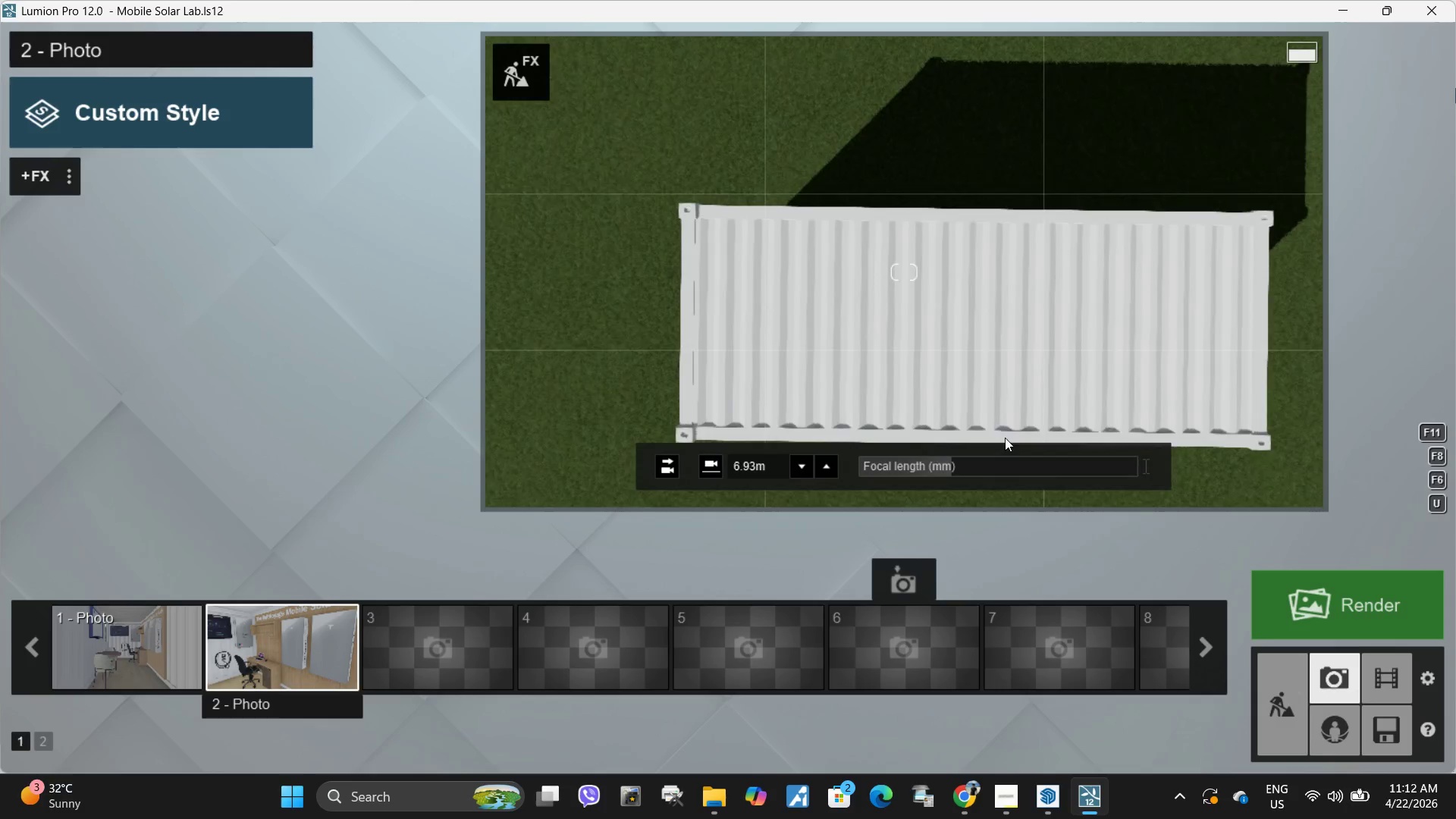 
type(EDA)
 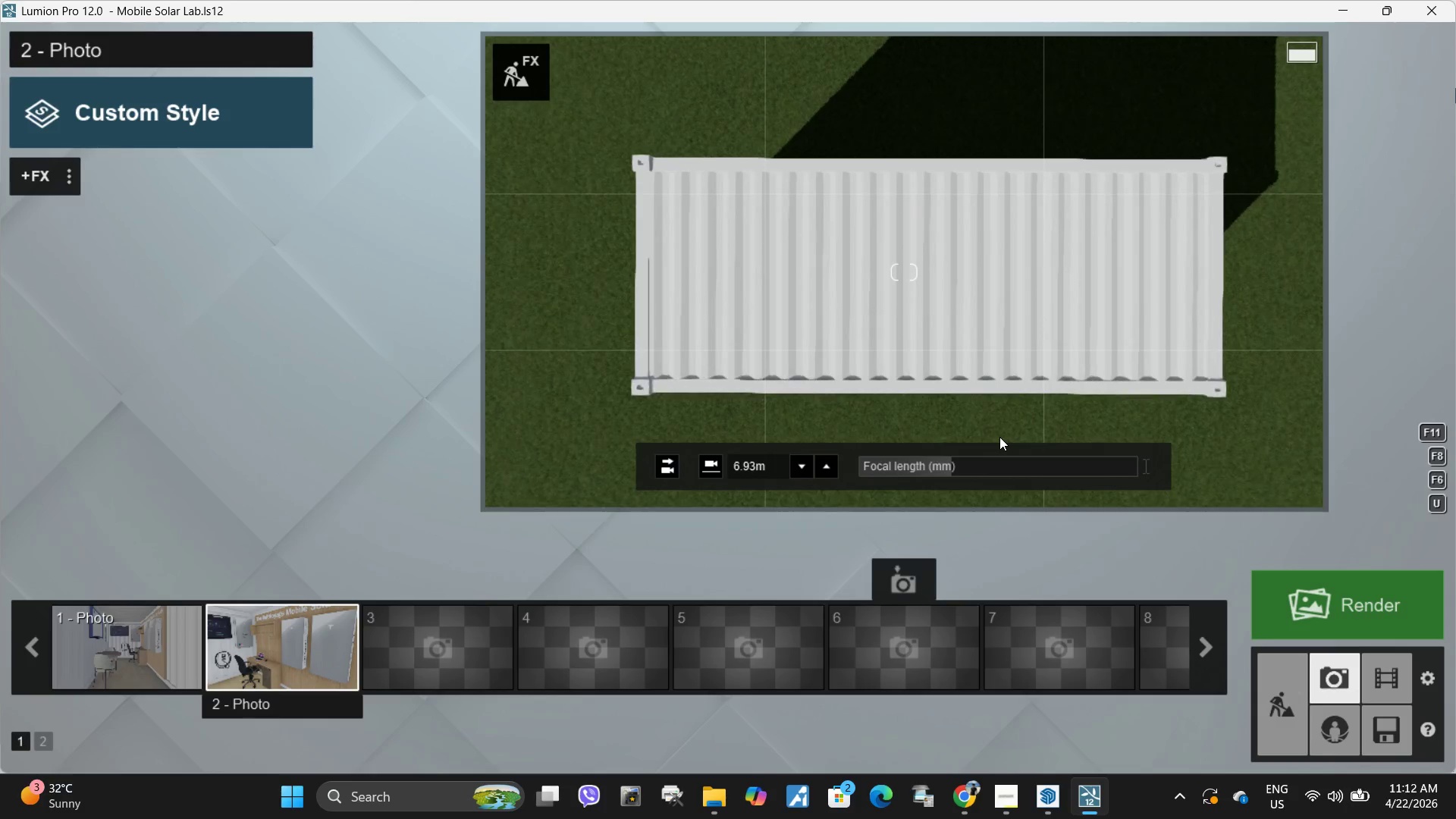 
right_click([999, 437])
 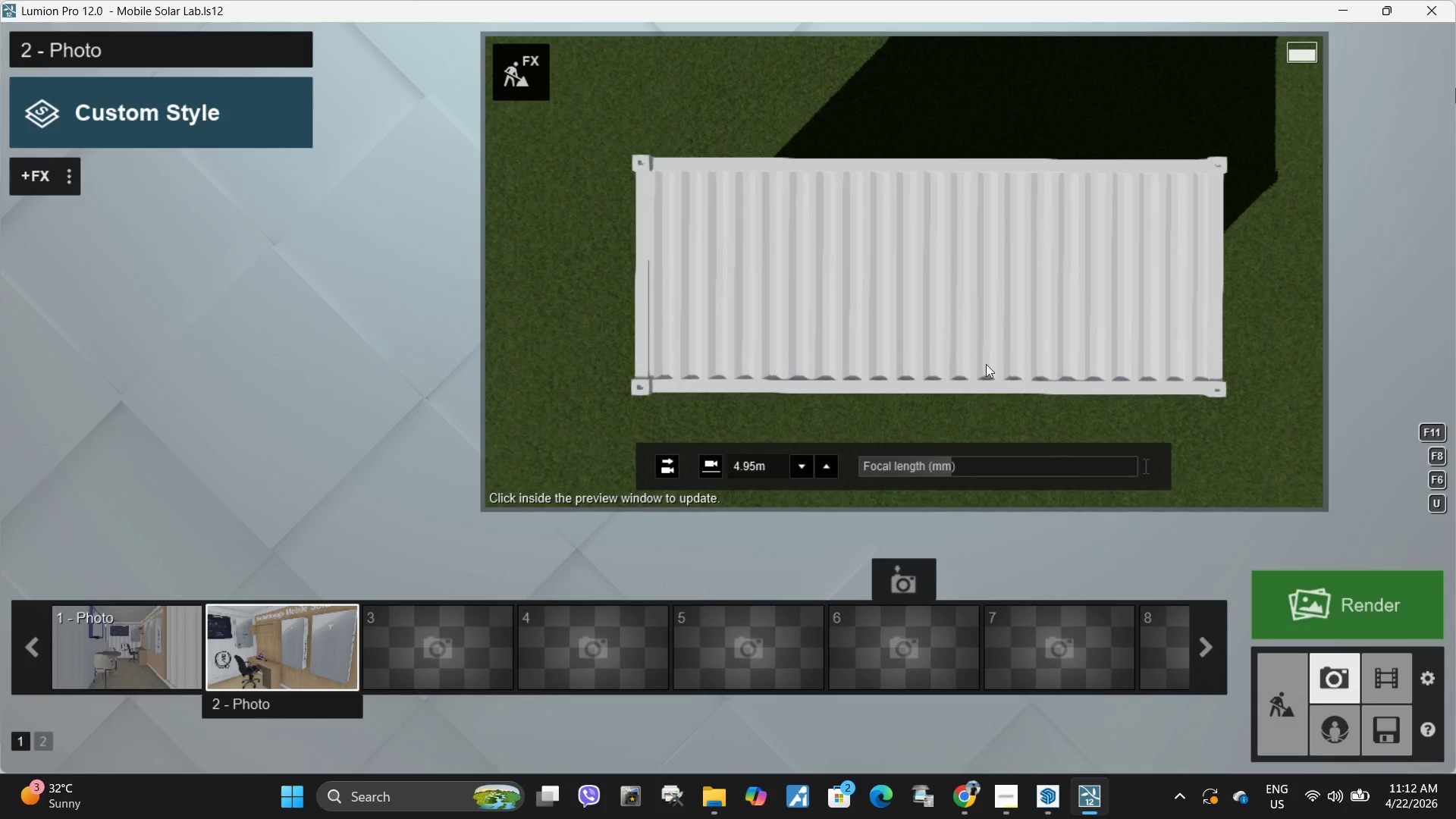 
left_click([983, 362])
 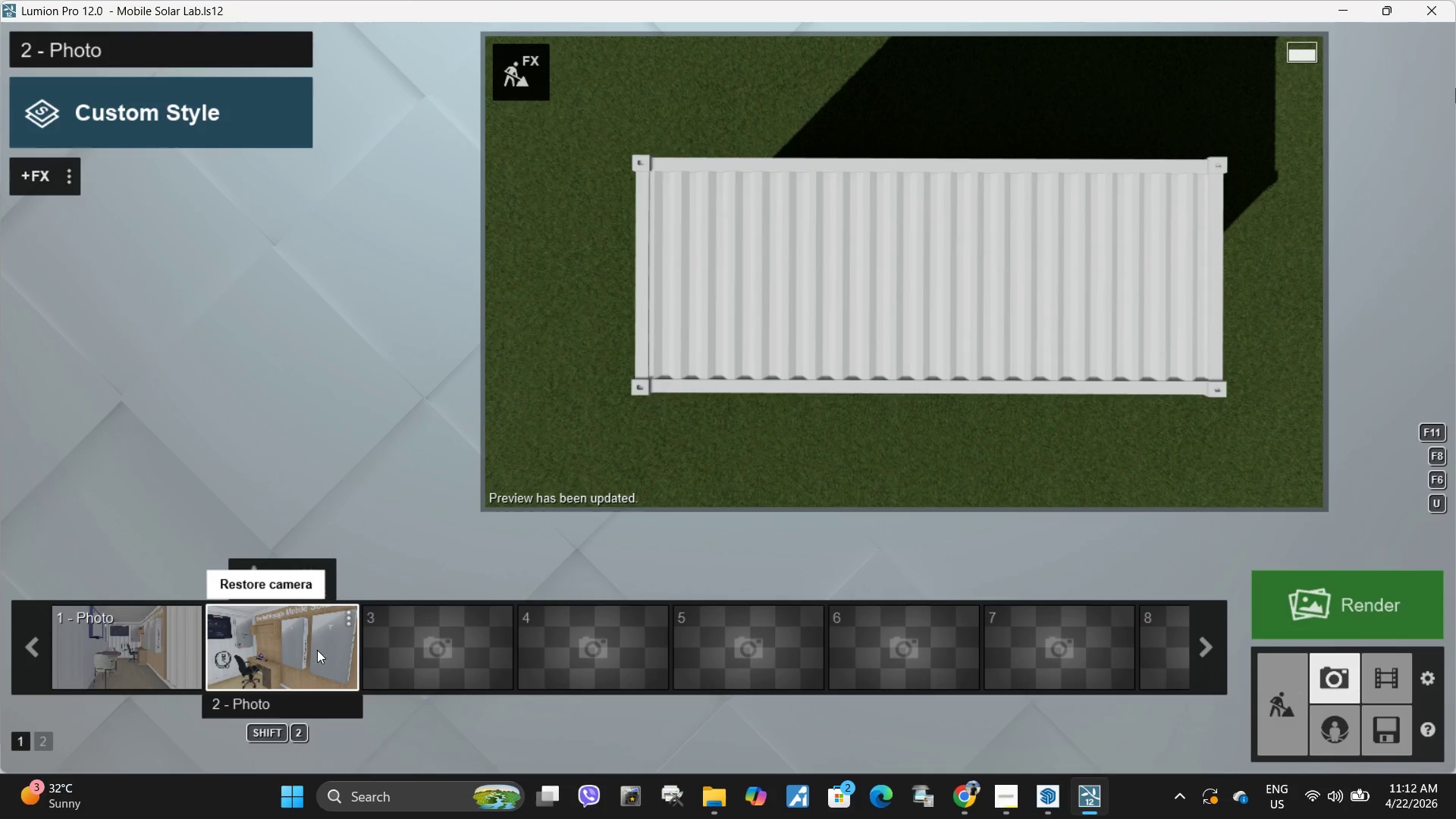 
left_click([449, 592])
 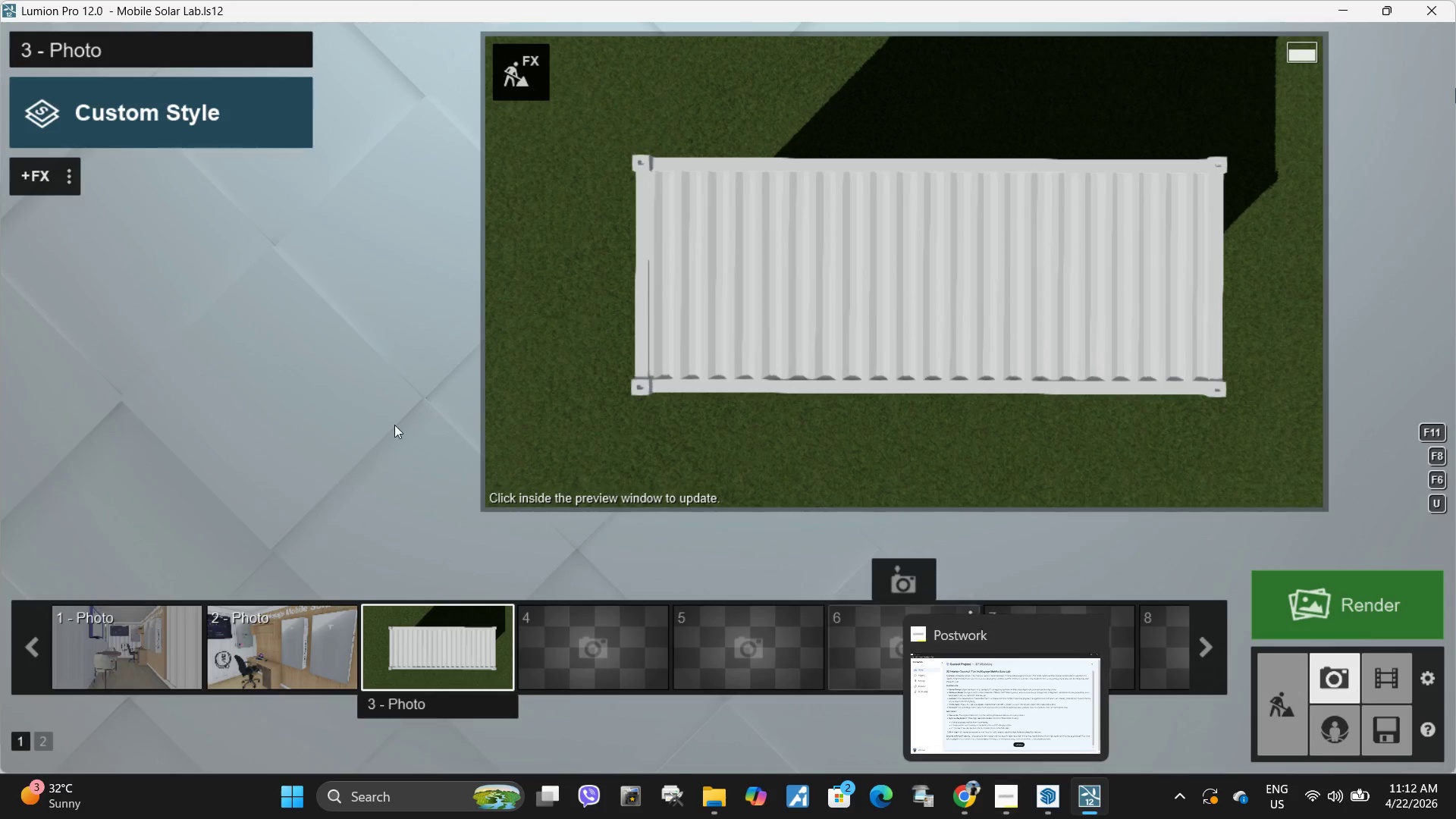 
left_click([129, 642])
 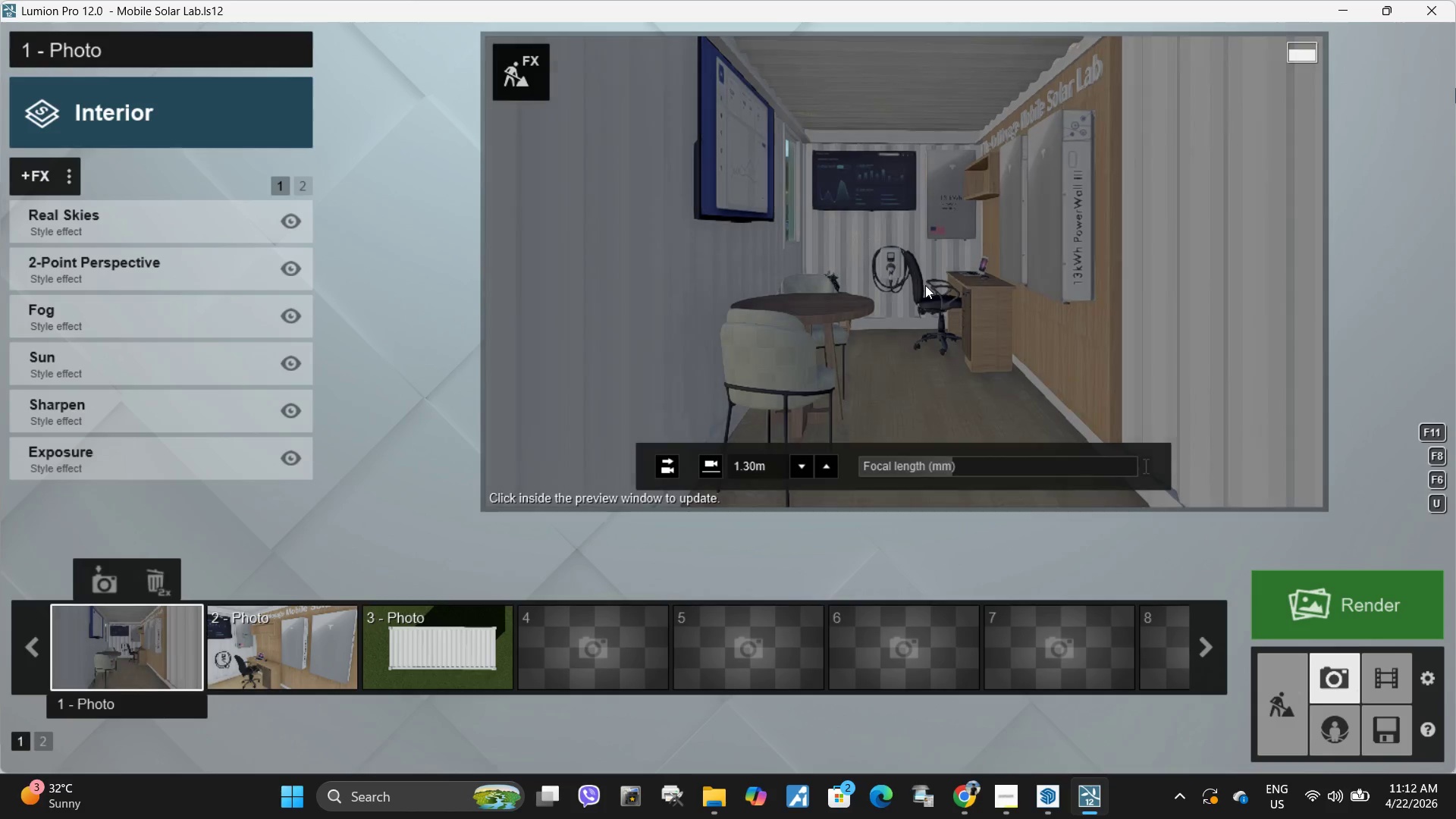 
left_click([925, 285])
 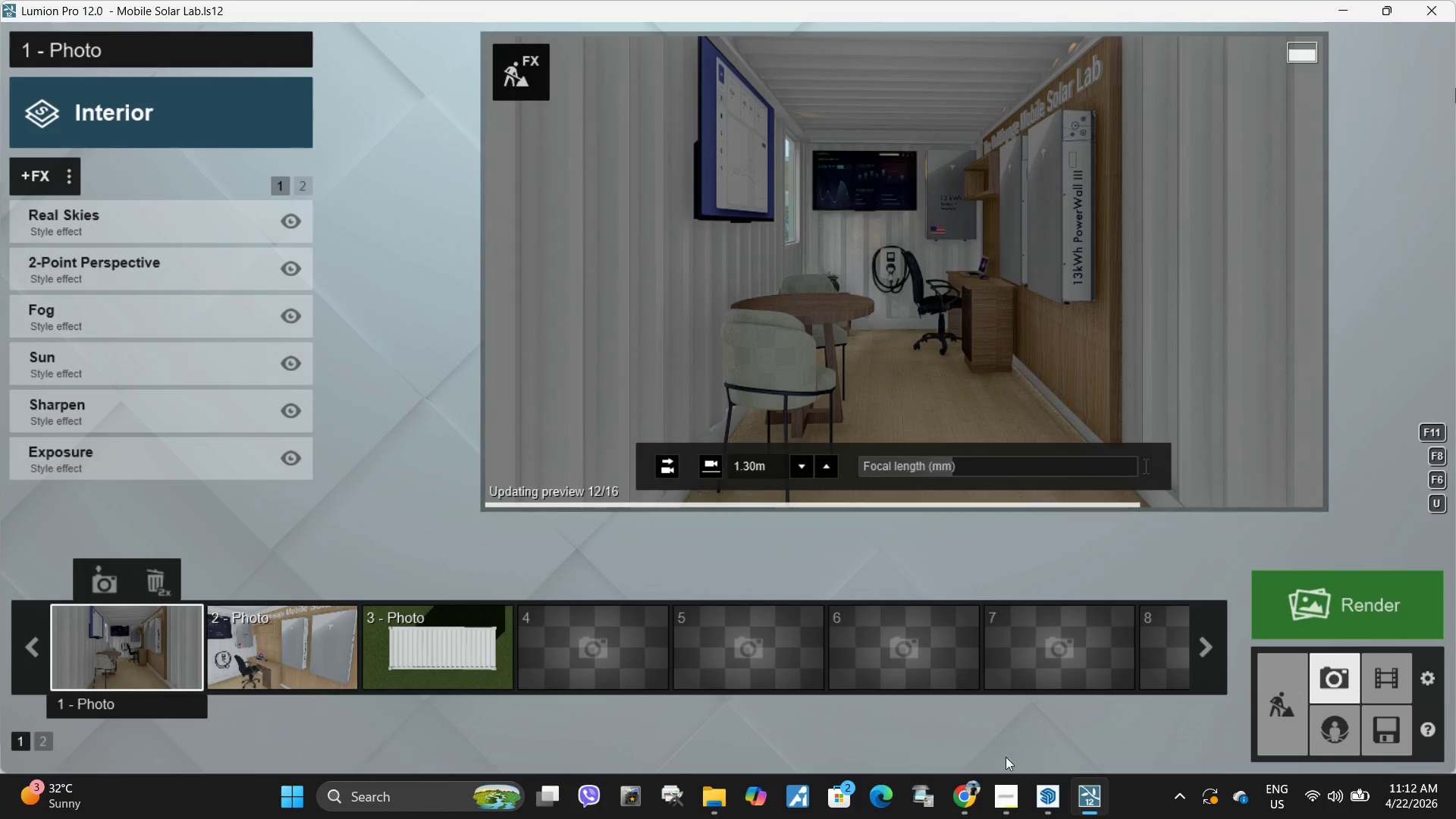 
left_click([1021, 800])